 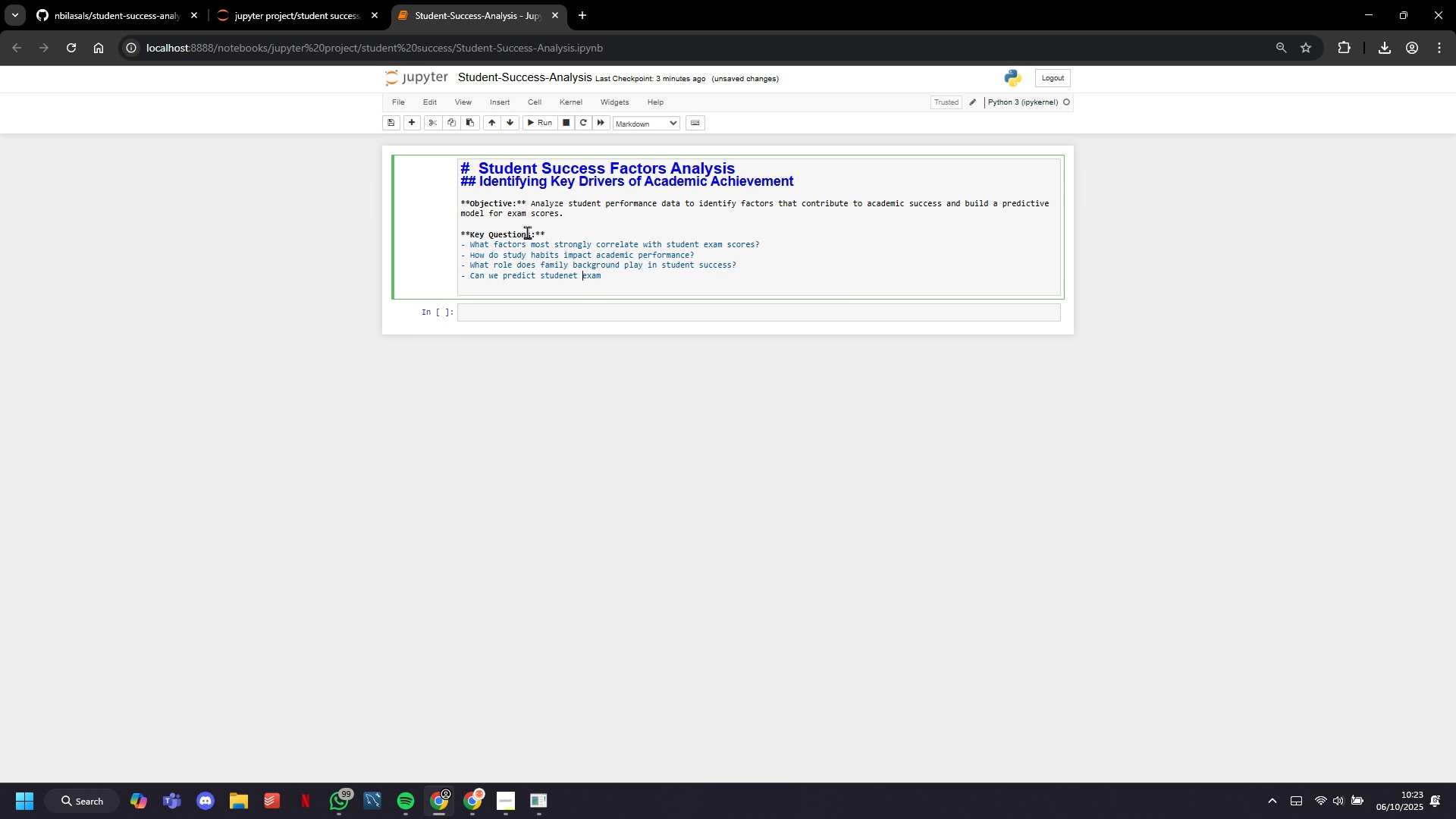 
key(ArrowLeft)
 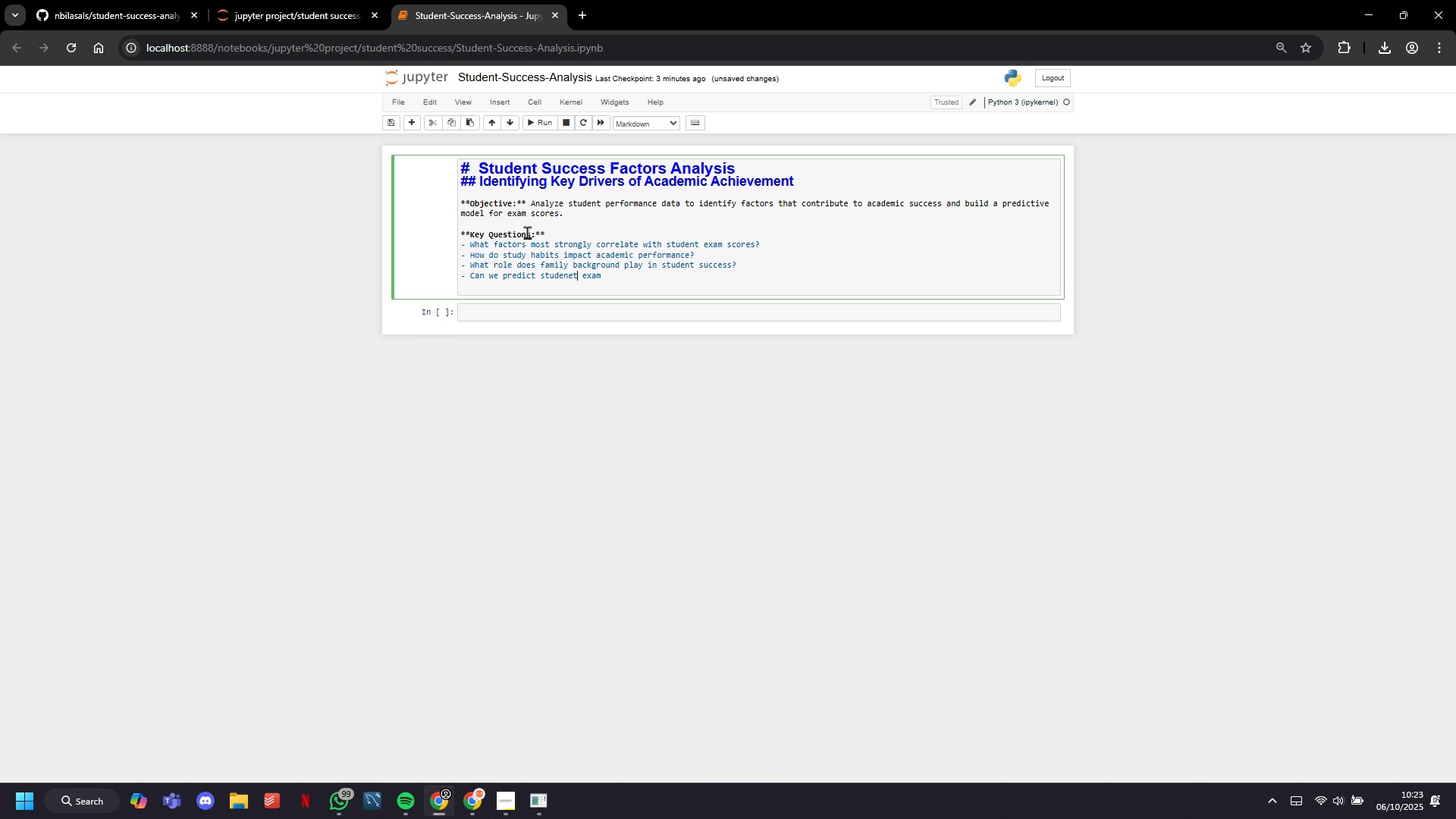 
key(ArrowLeft)
 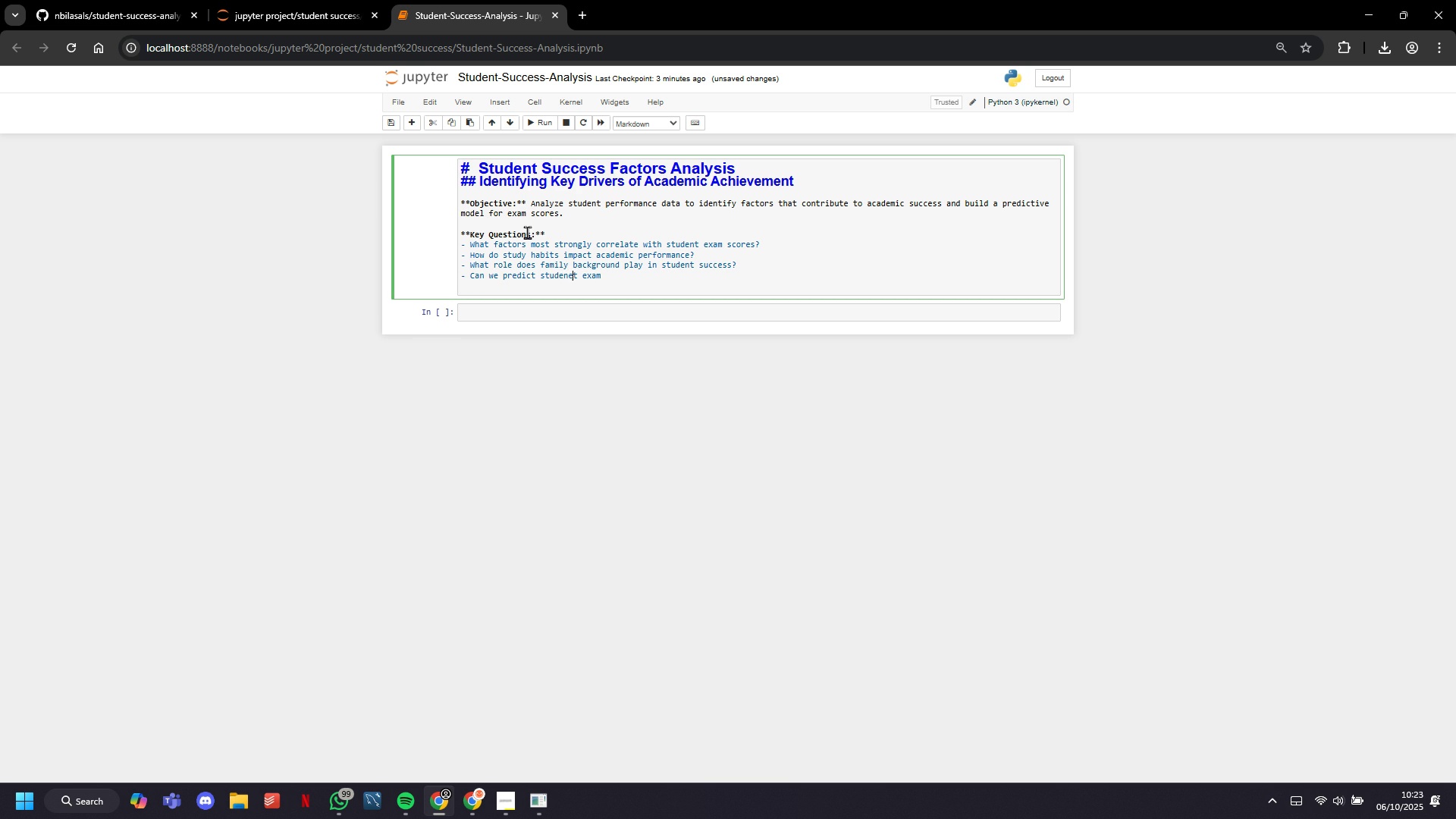 
key(ArrowLeft)
 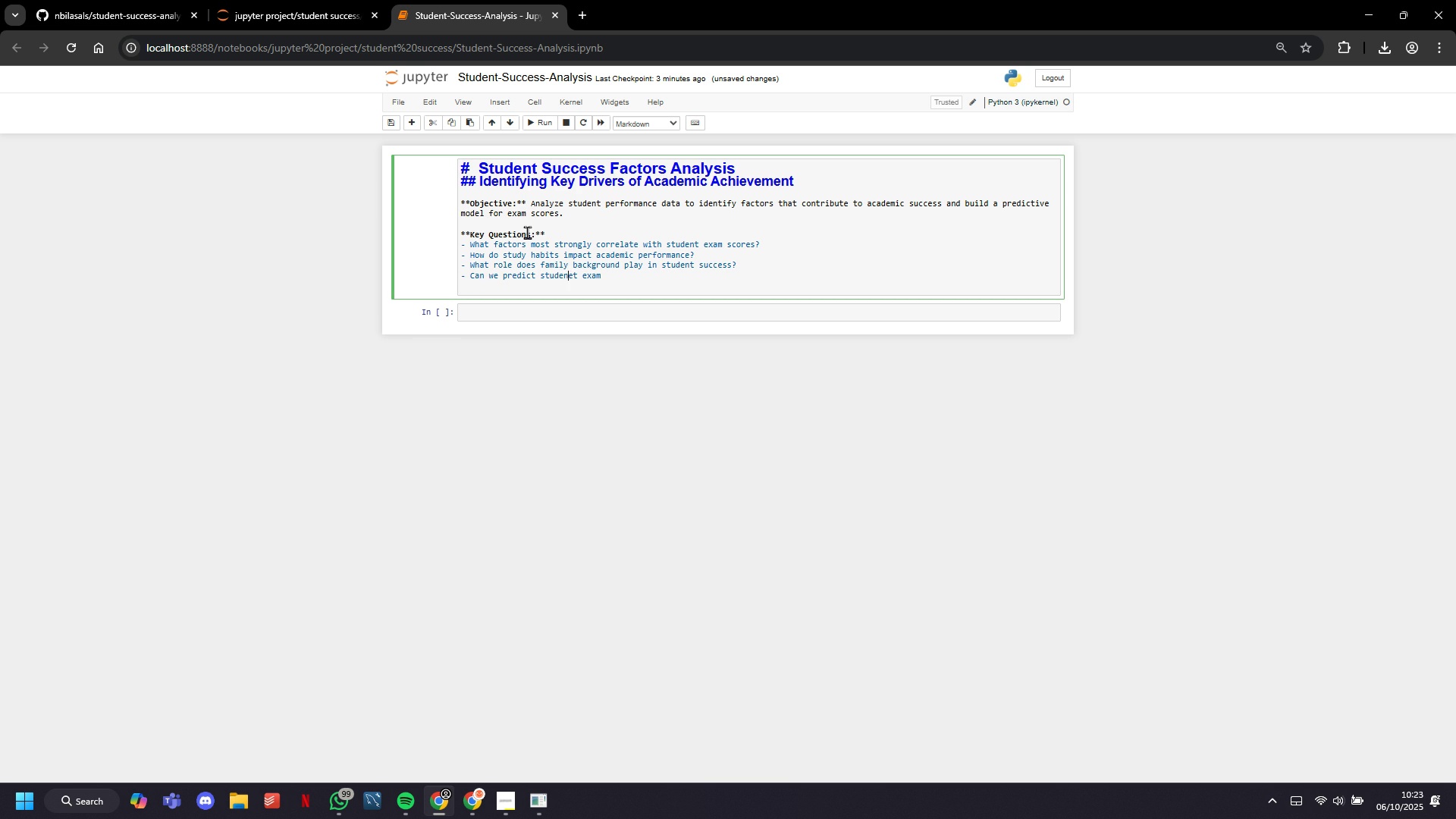 
key(ArrowLeft)
 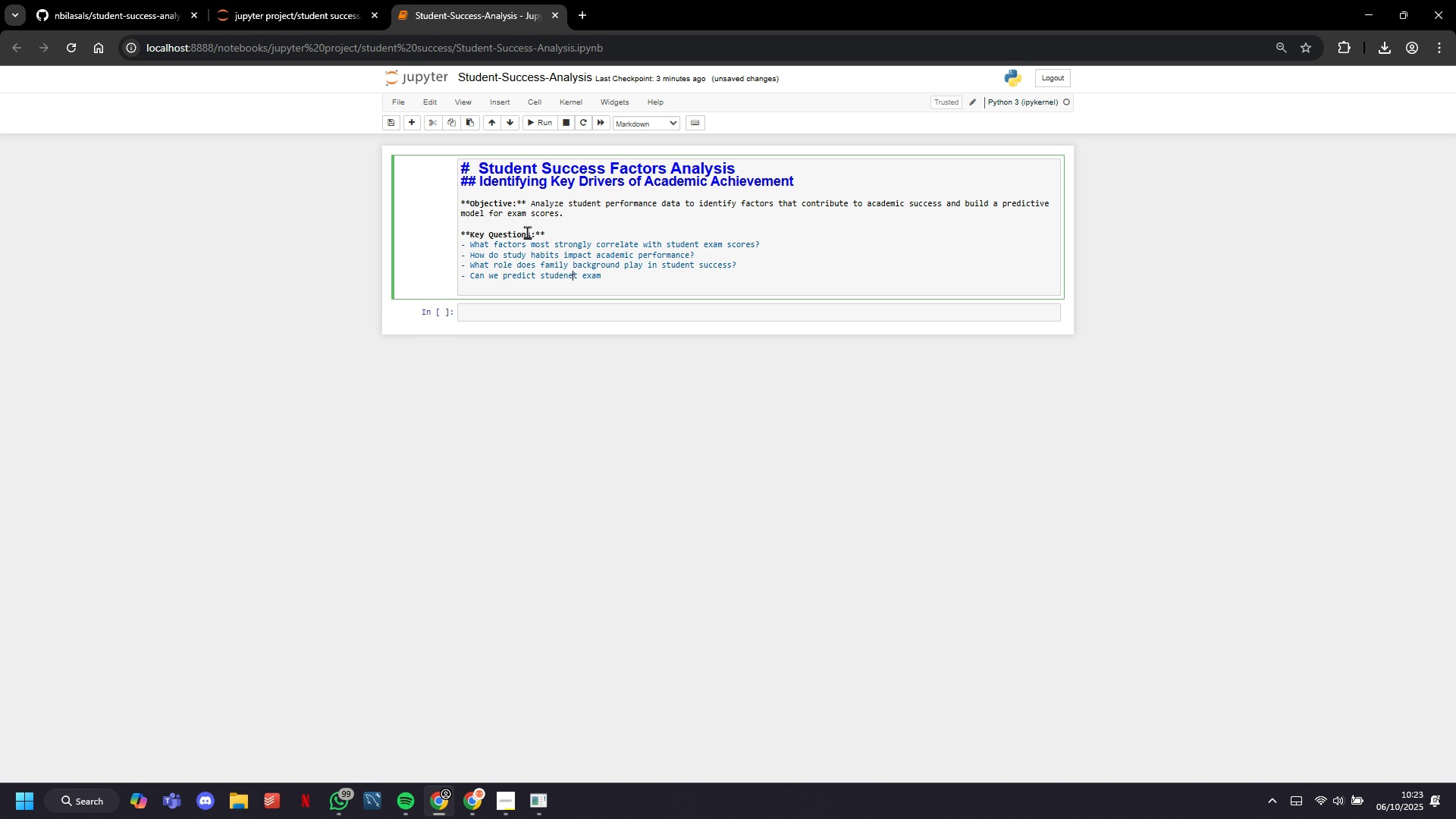 
key(ArrowRight)
 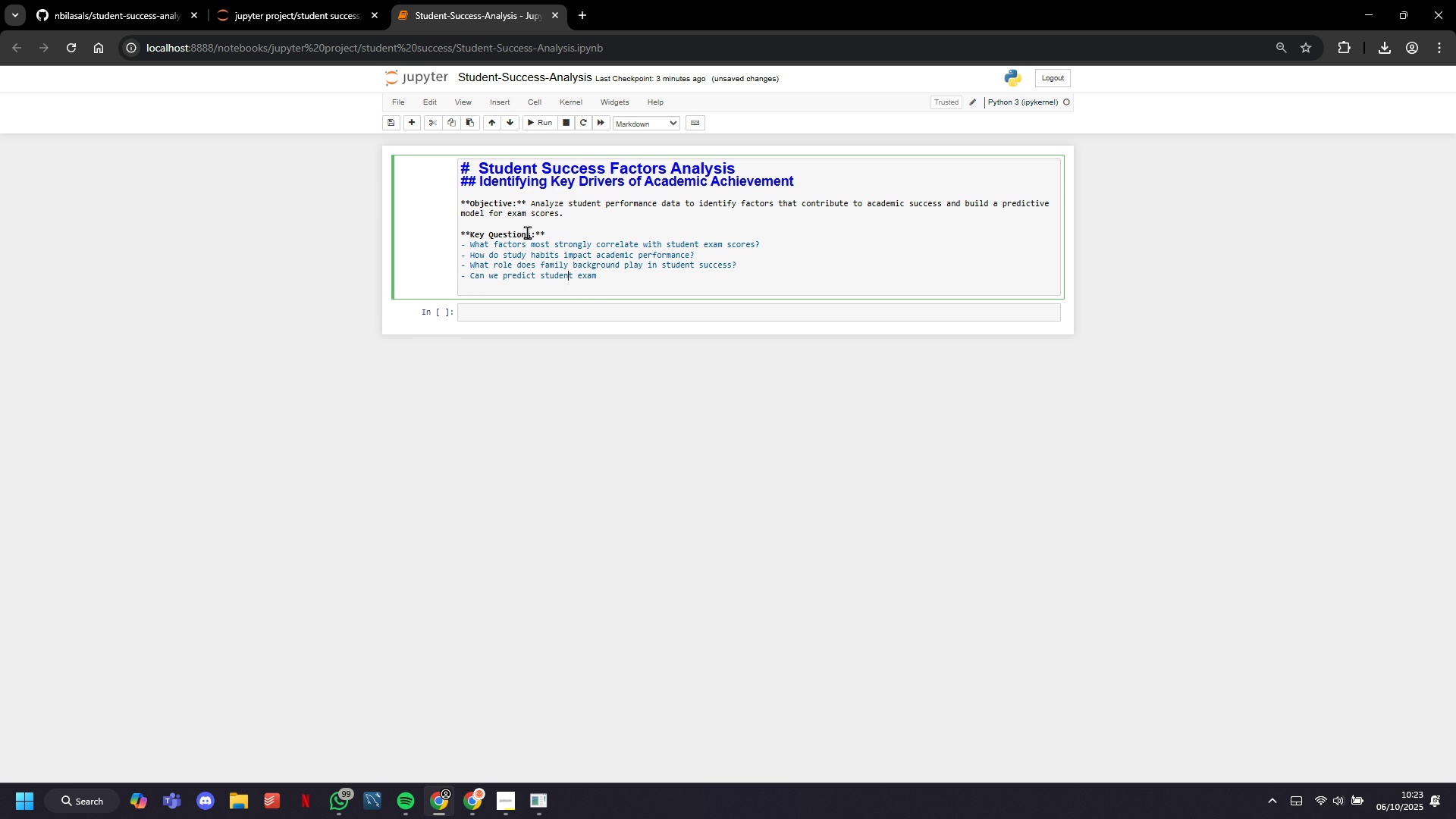 
key(Backspace)
type( scores based on these factors?)